 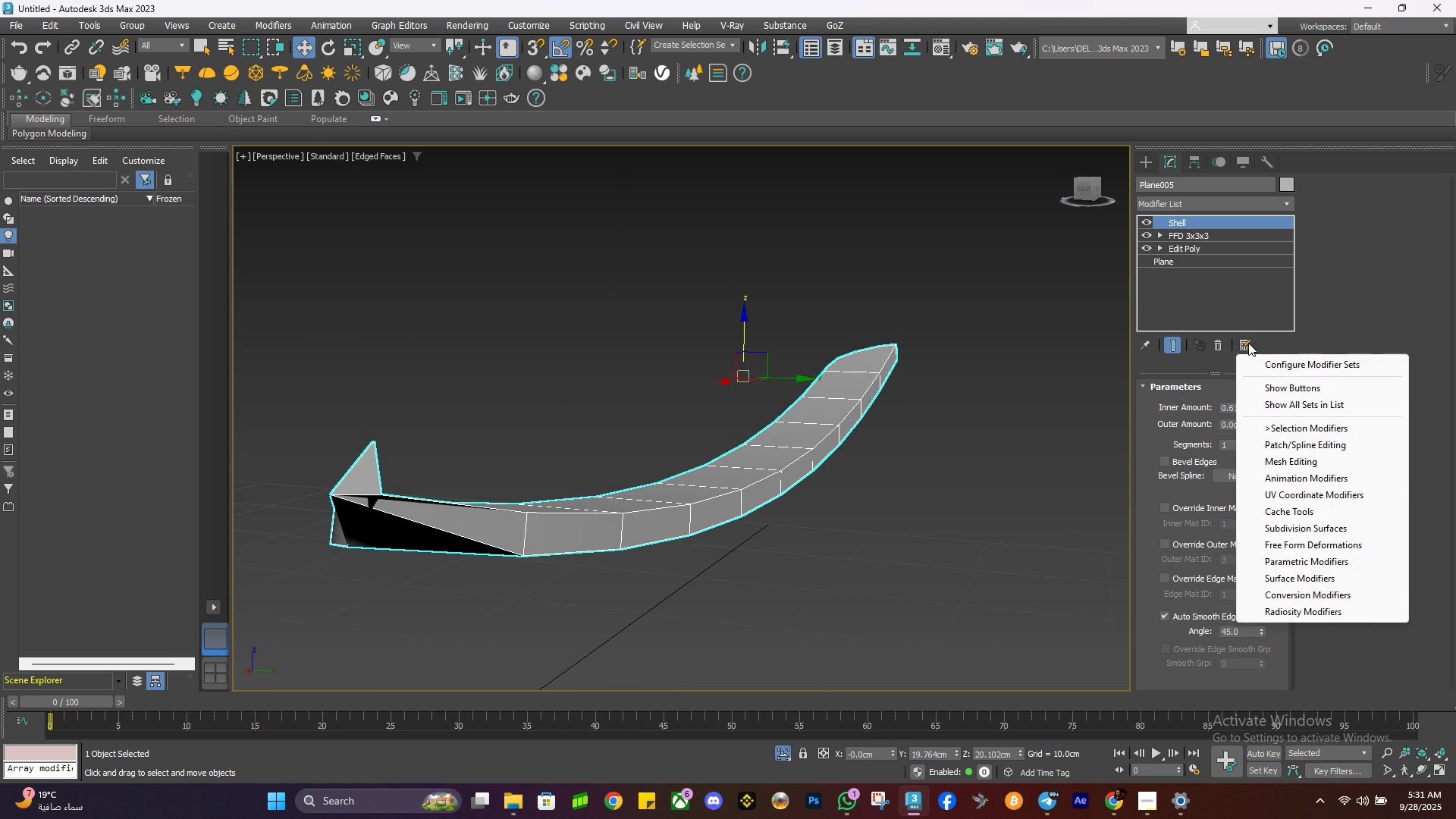 
double_click([1221, 349])
 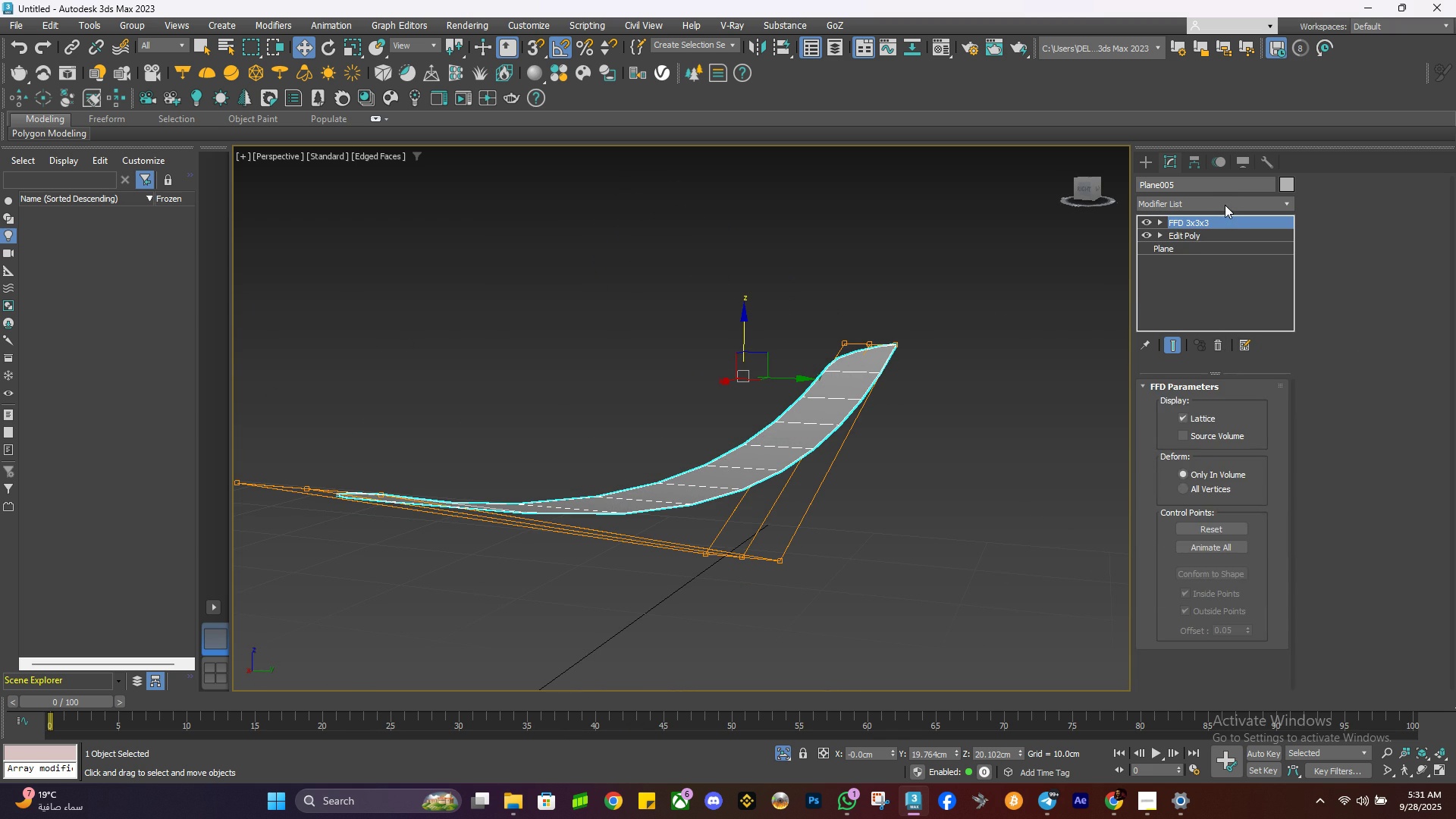 
left_click([1225, 205])
 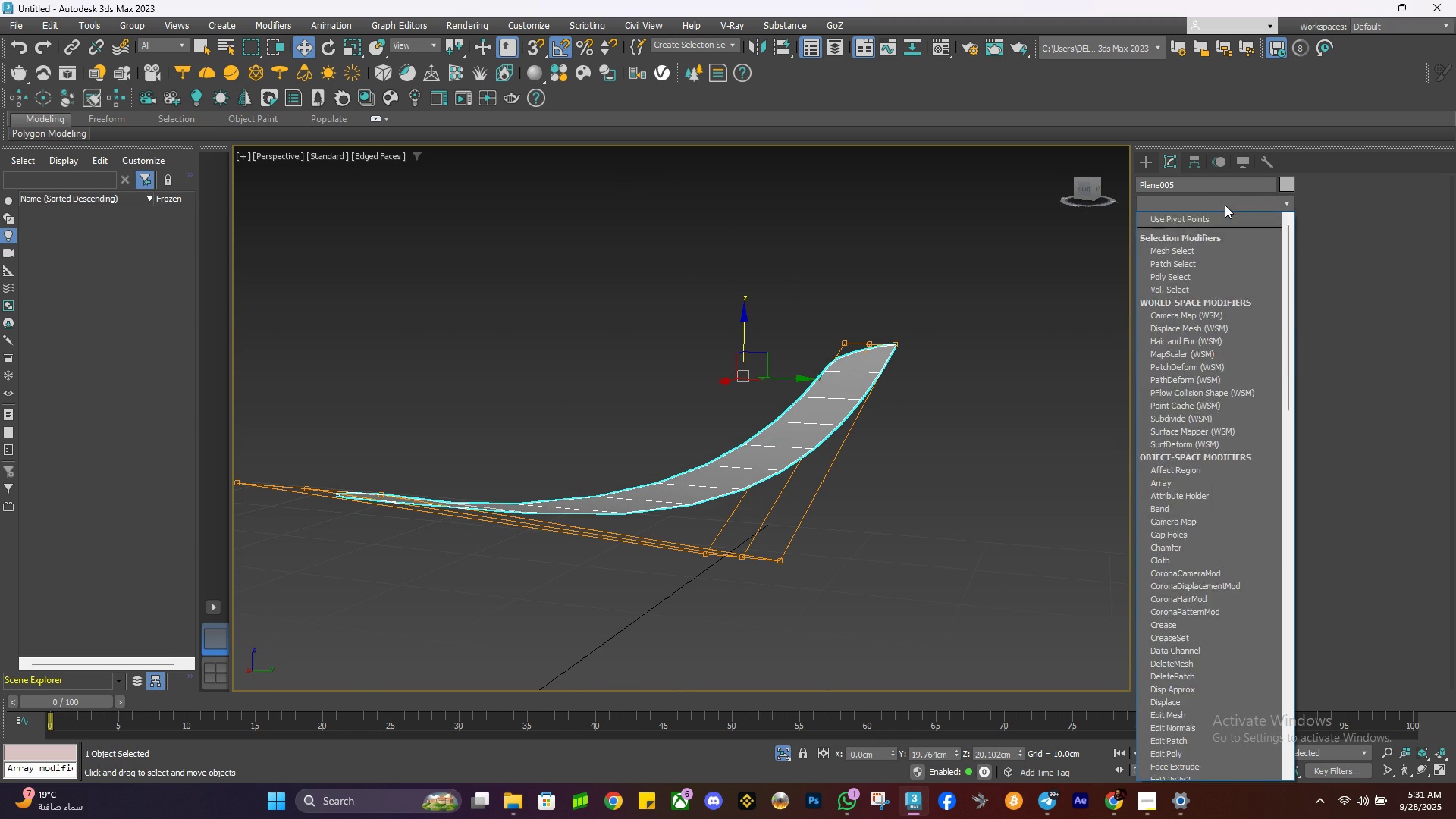 
key(E)
 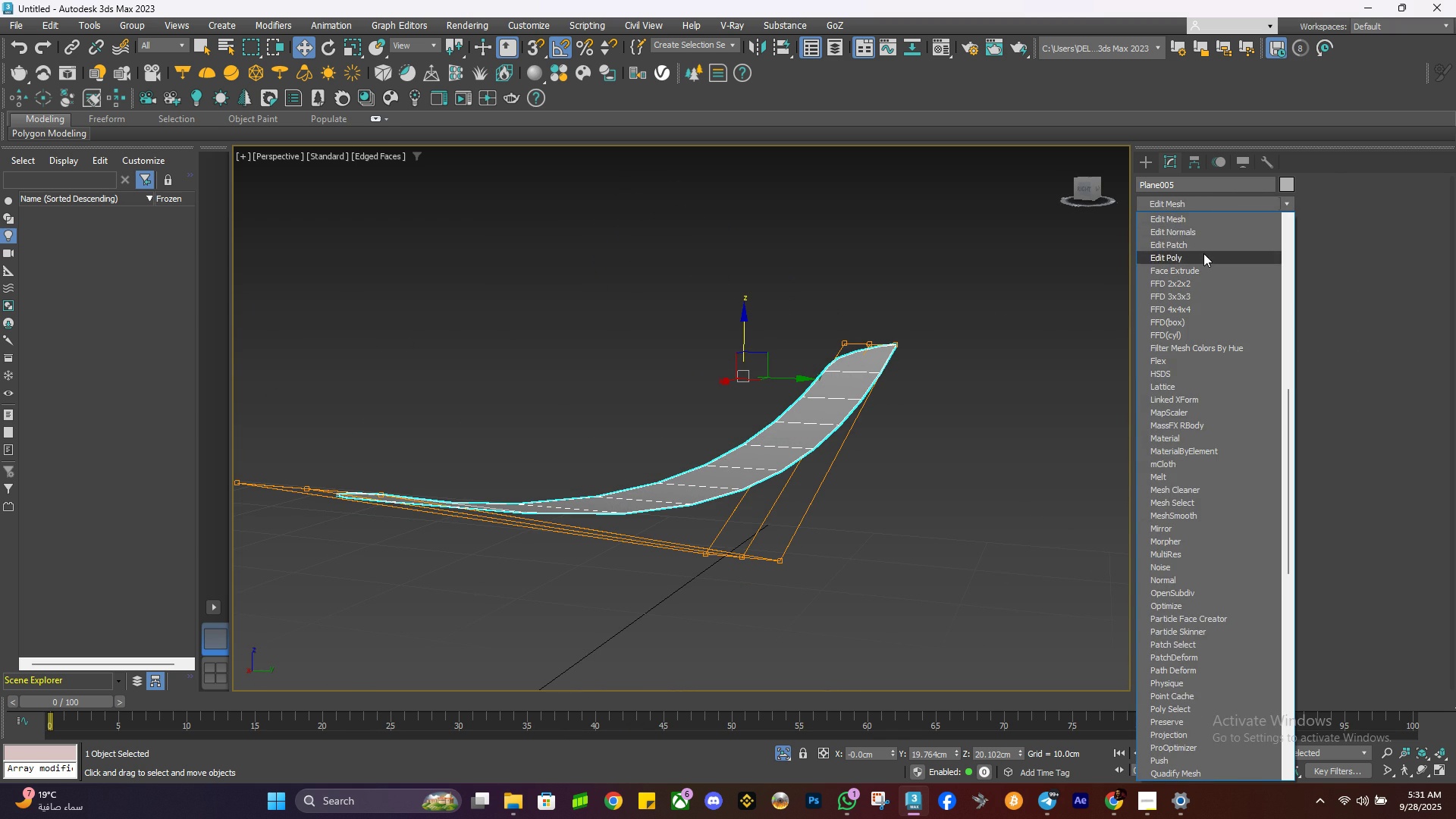 
left_click([1203, 253])
 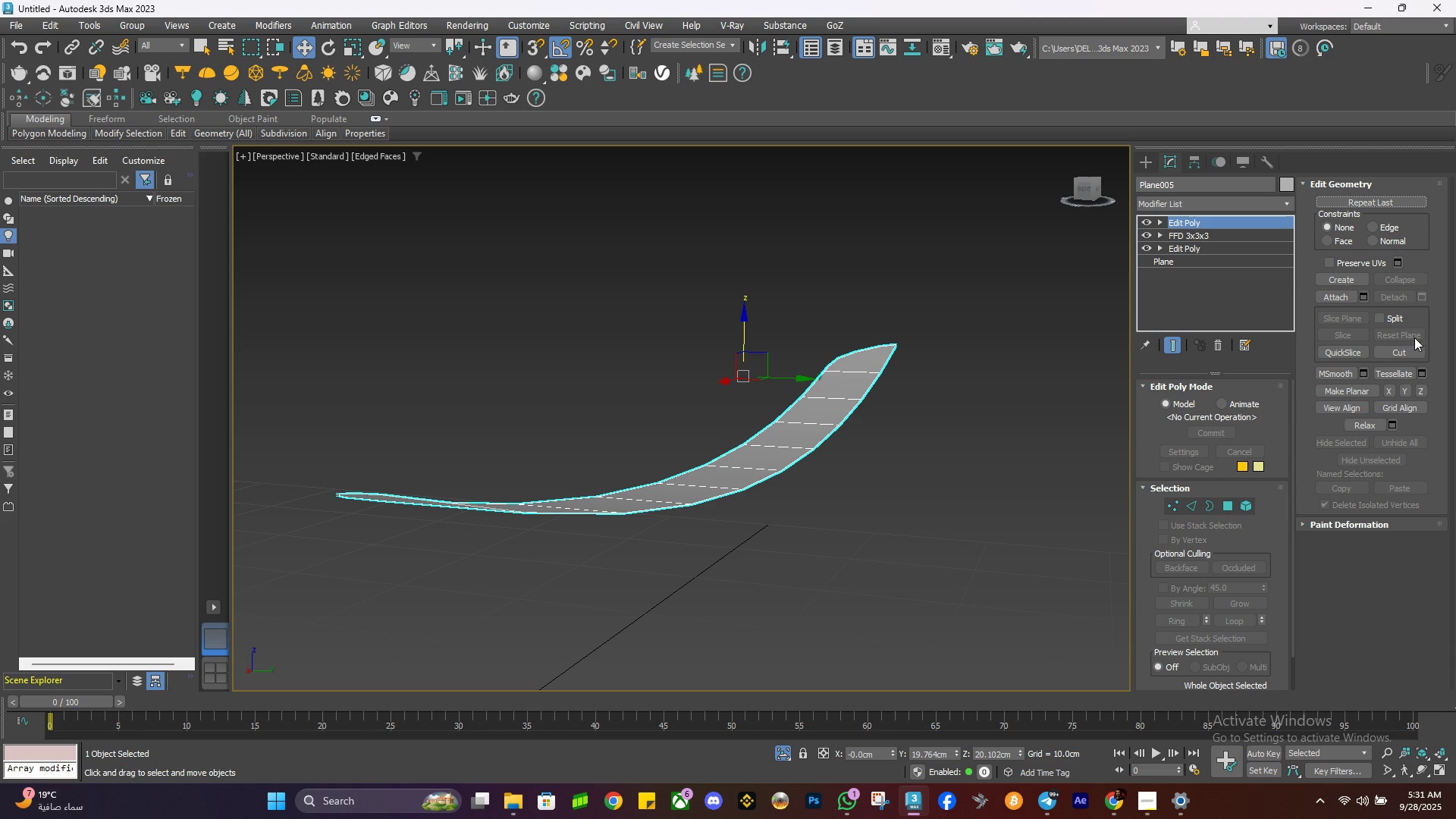 
left_click([1228, 510])
 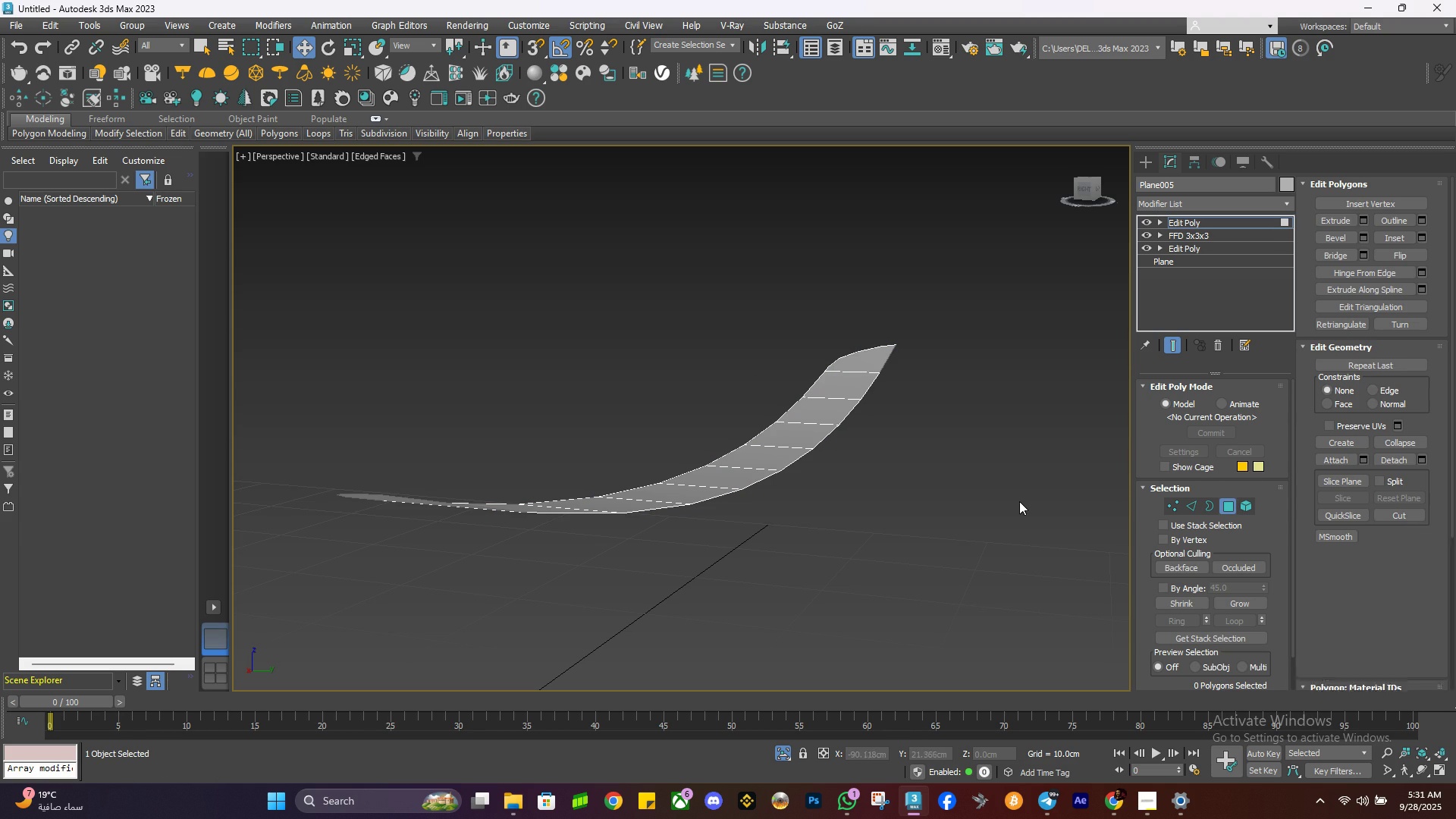 
key(Control+ControlLeft)
 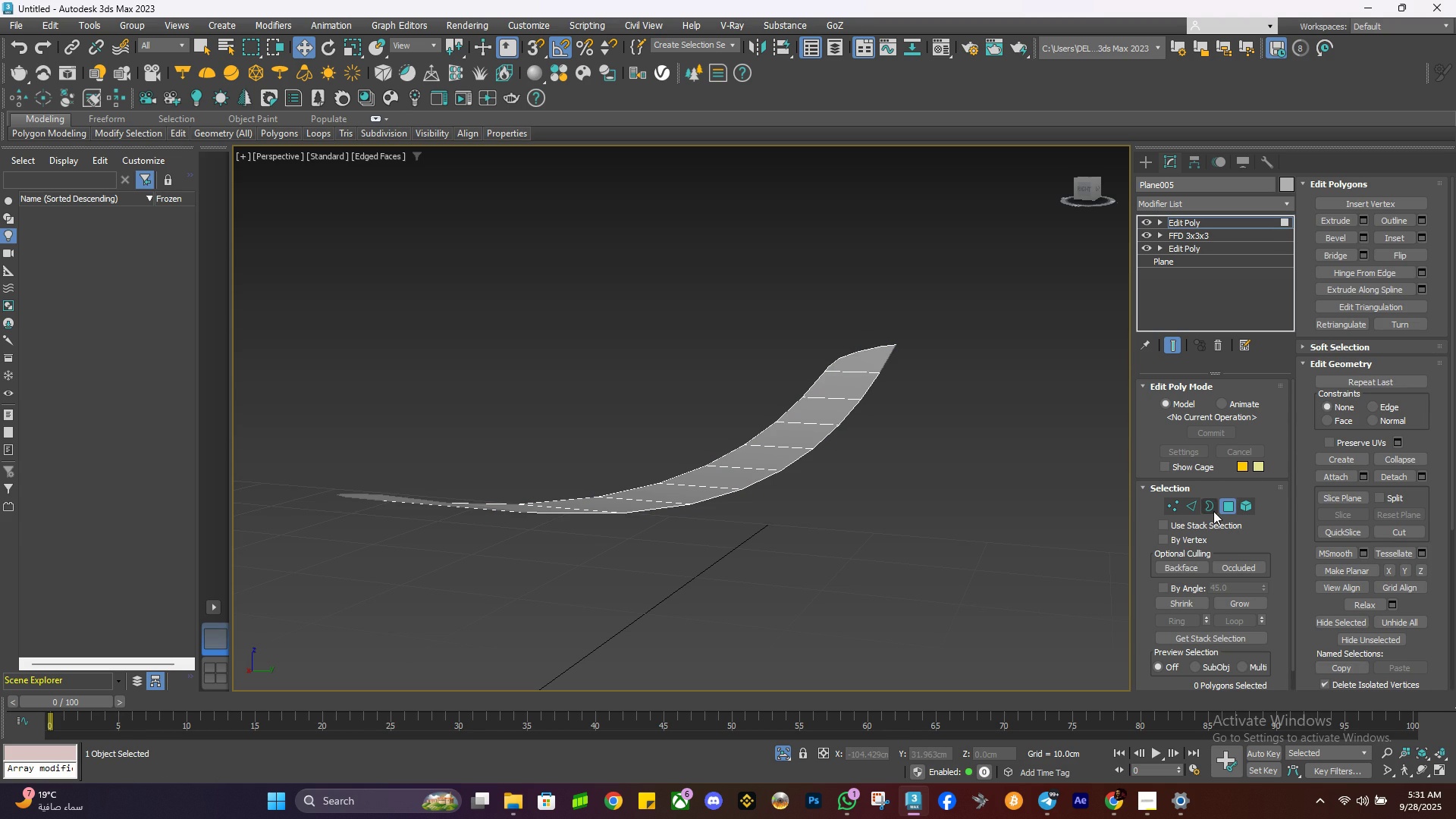 
left_click([1209, 511])
 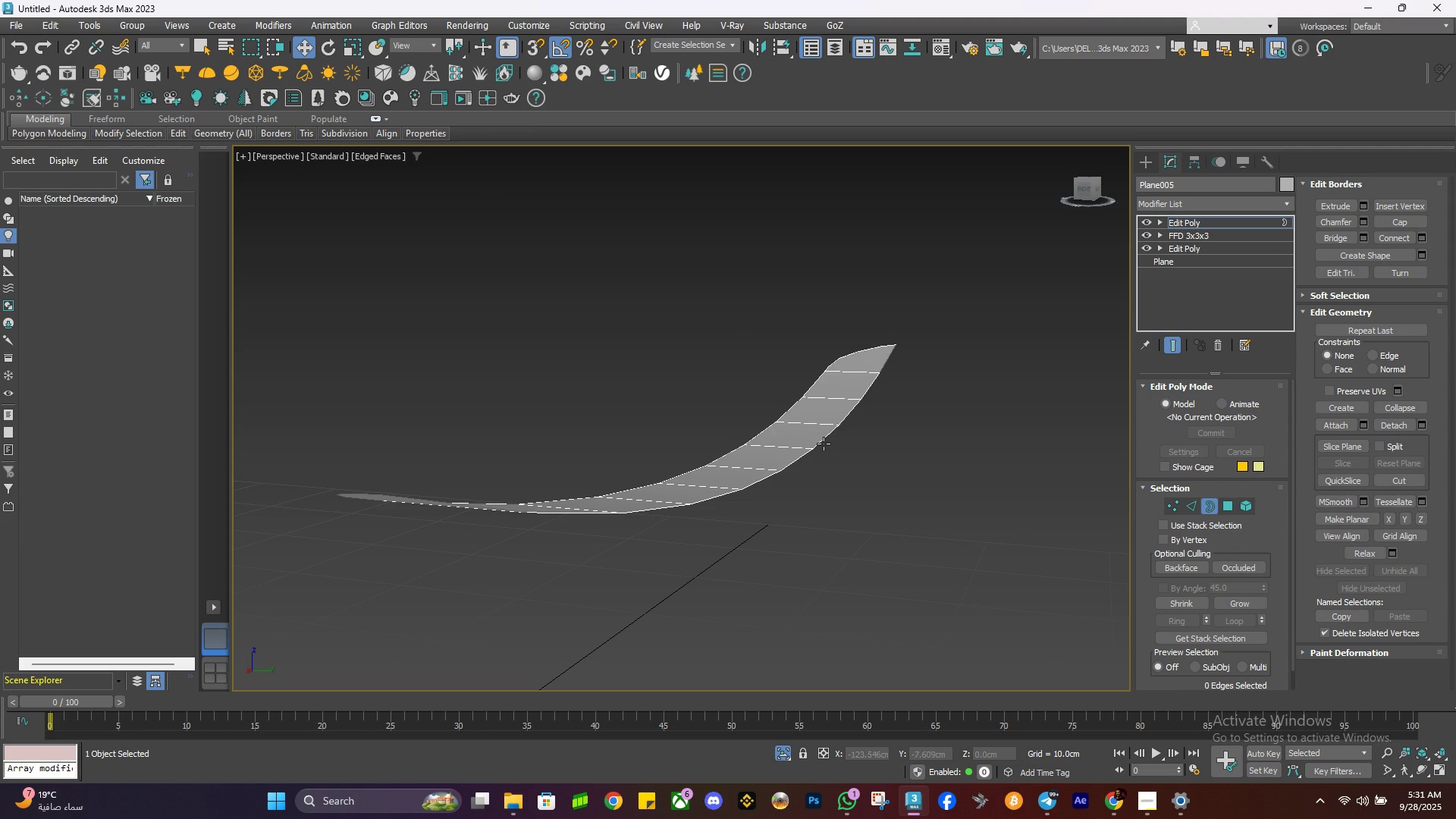 
left_click([823, 444])